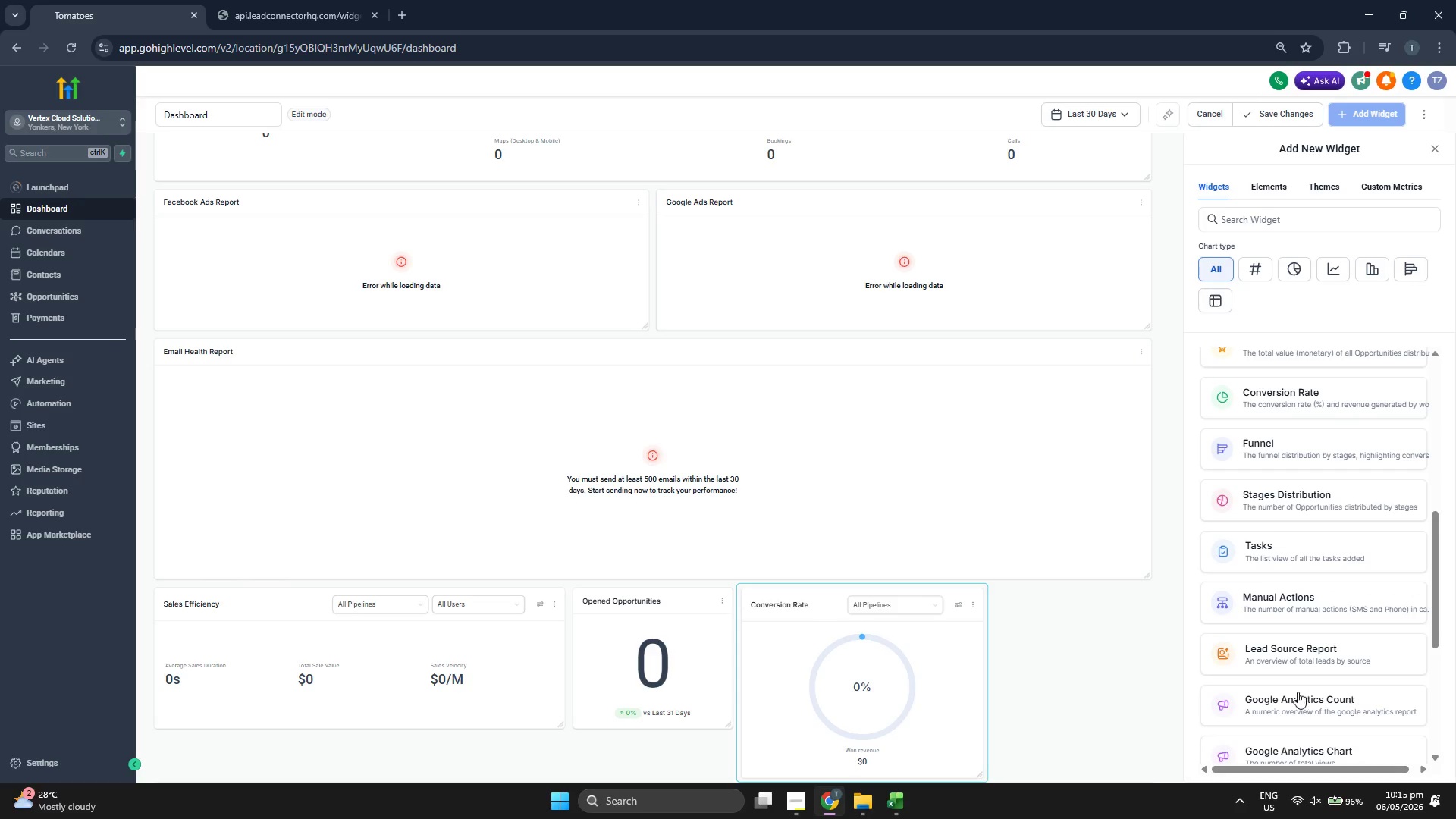 
left_click([1274, 115])
 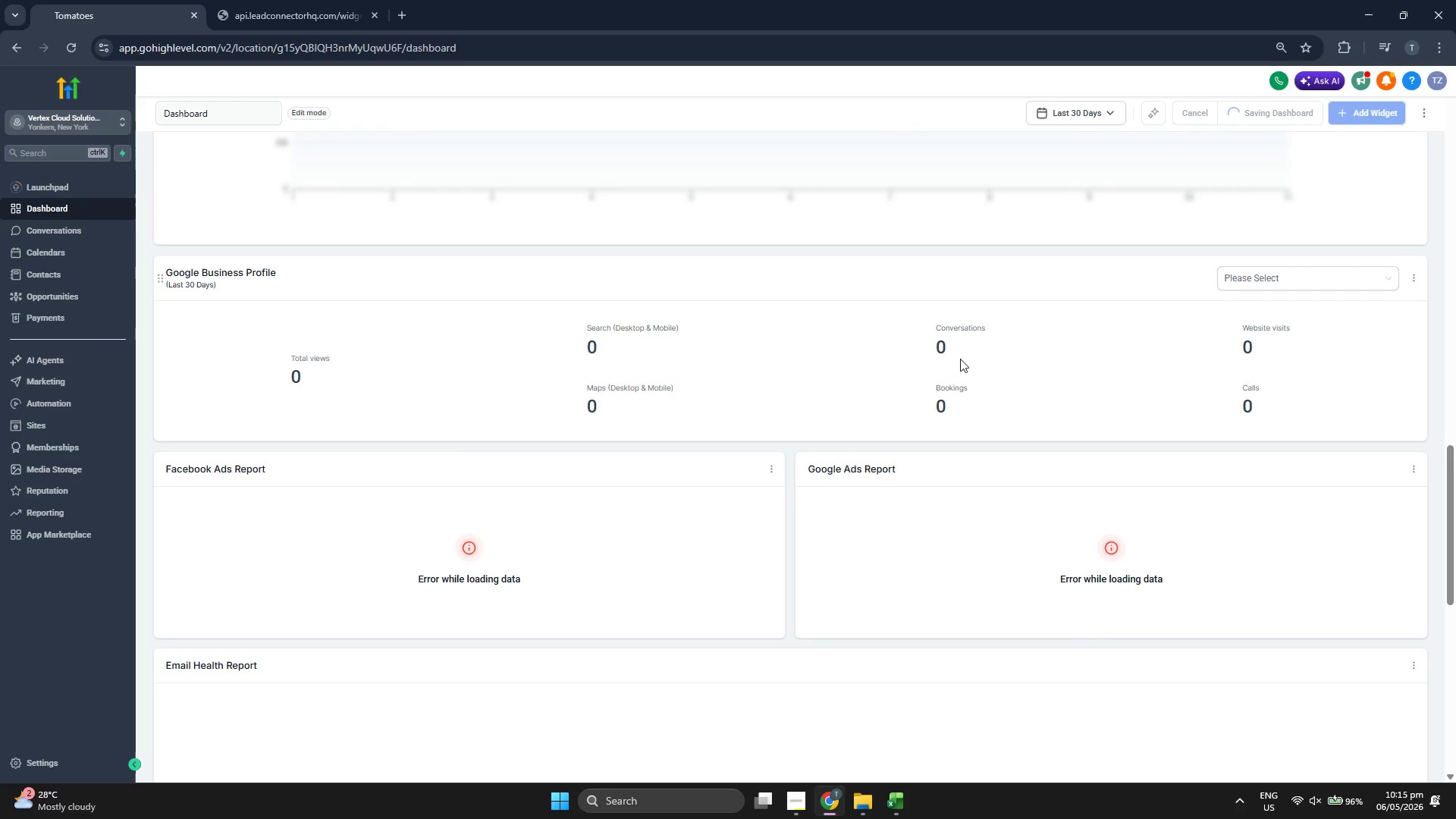 
scroll: coordinate [946, 344], scroll_direction: down, amount: 9.0
 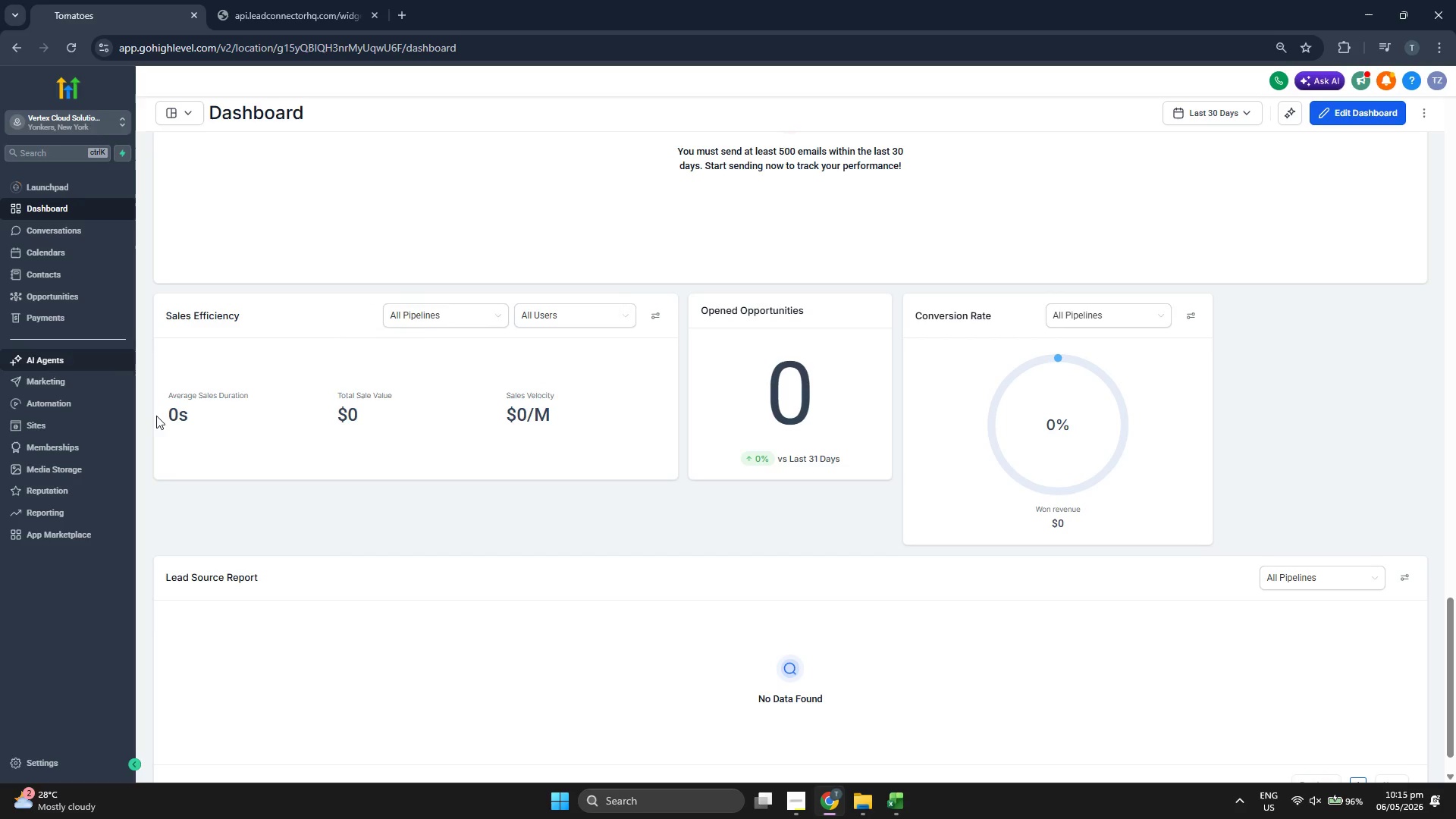 
left_click([92, 403])